 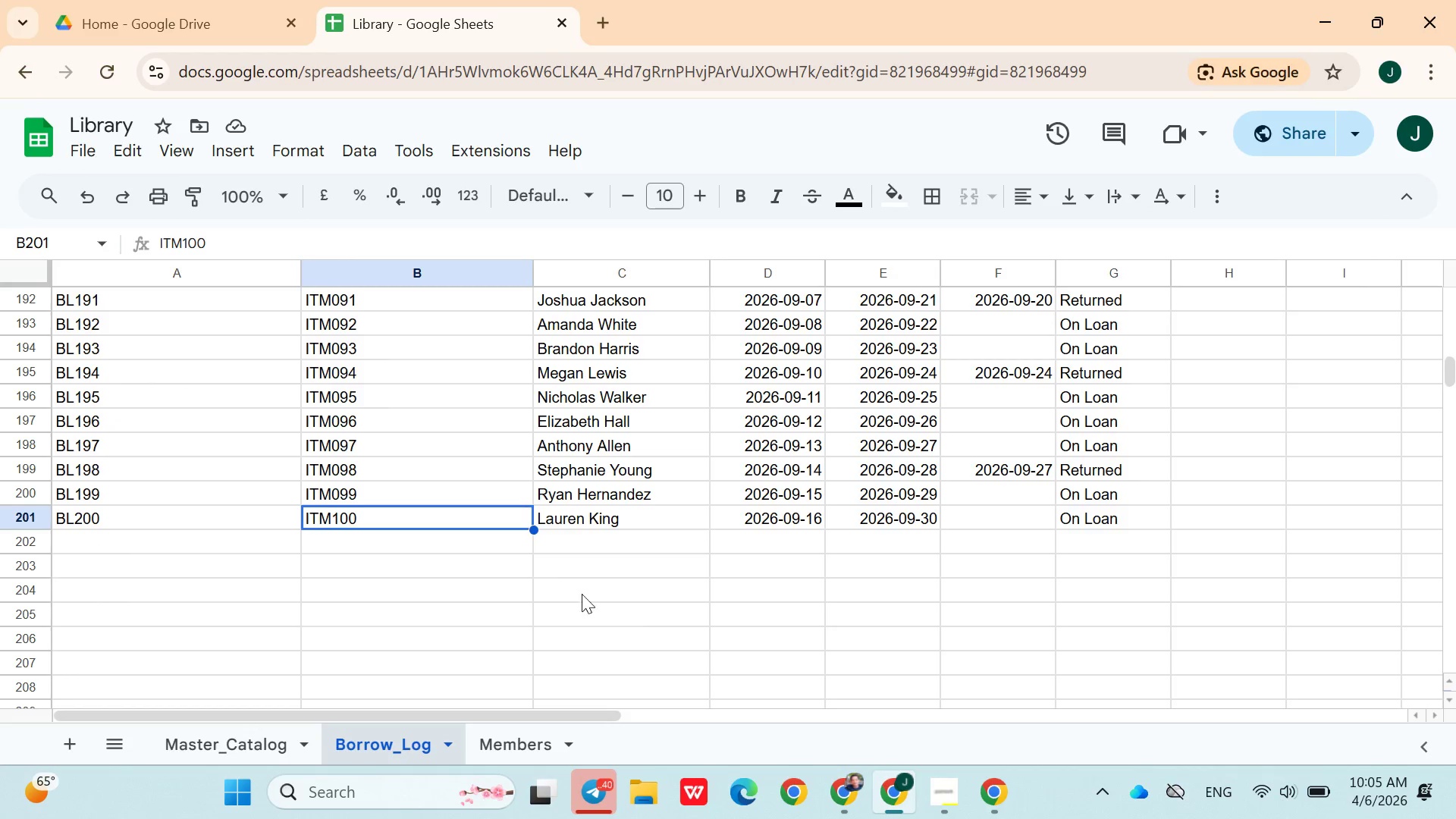 
scroll: coordinate [528, 617], scroll_direction: down, amount: 41.0
 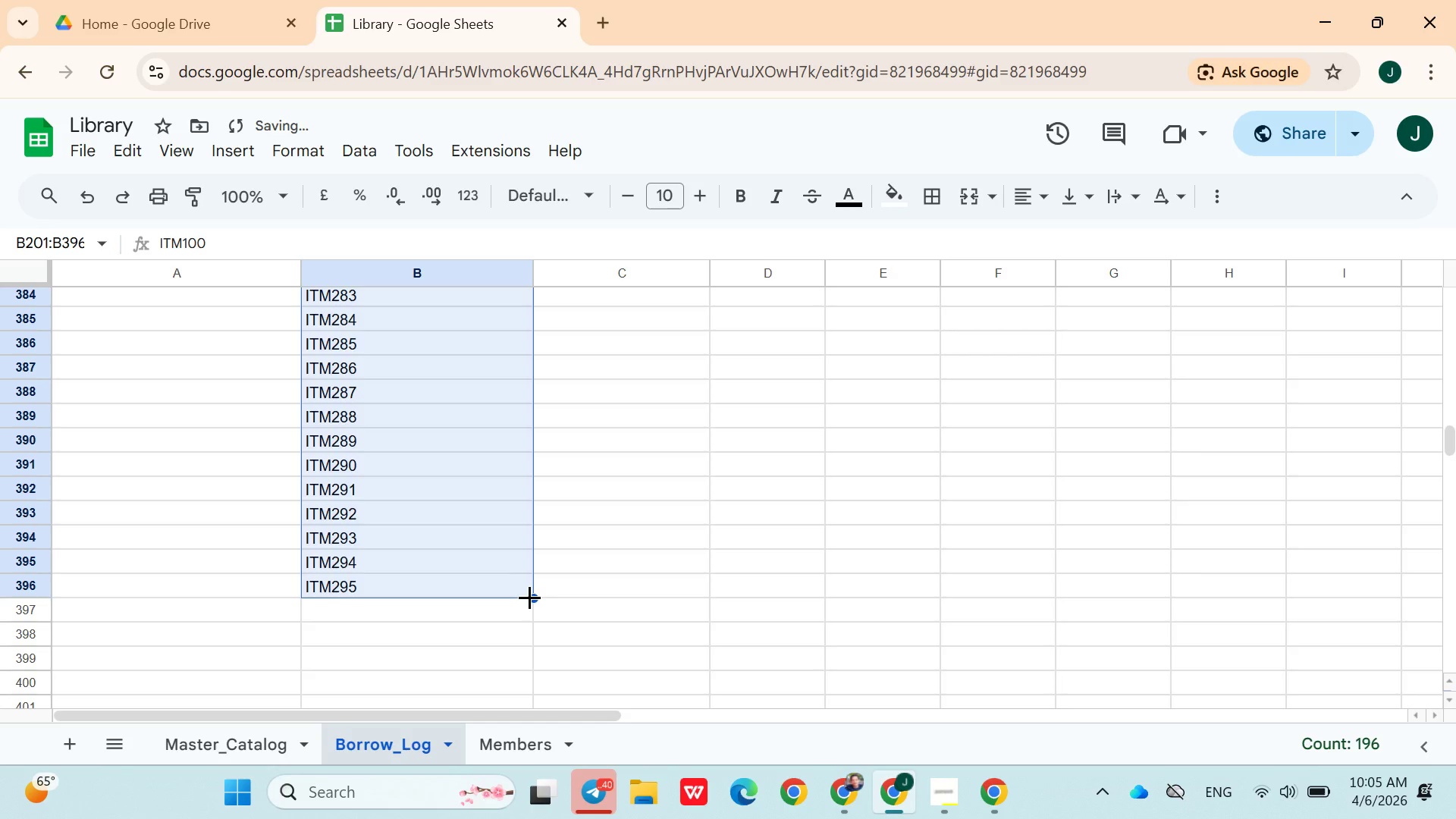 
left_click([407, 475])
 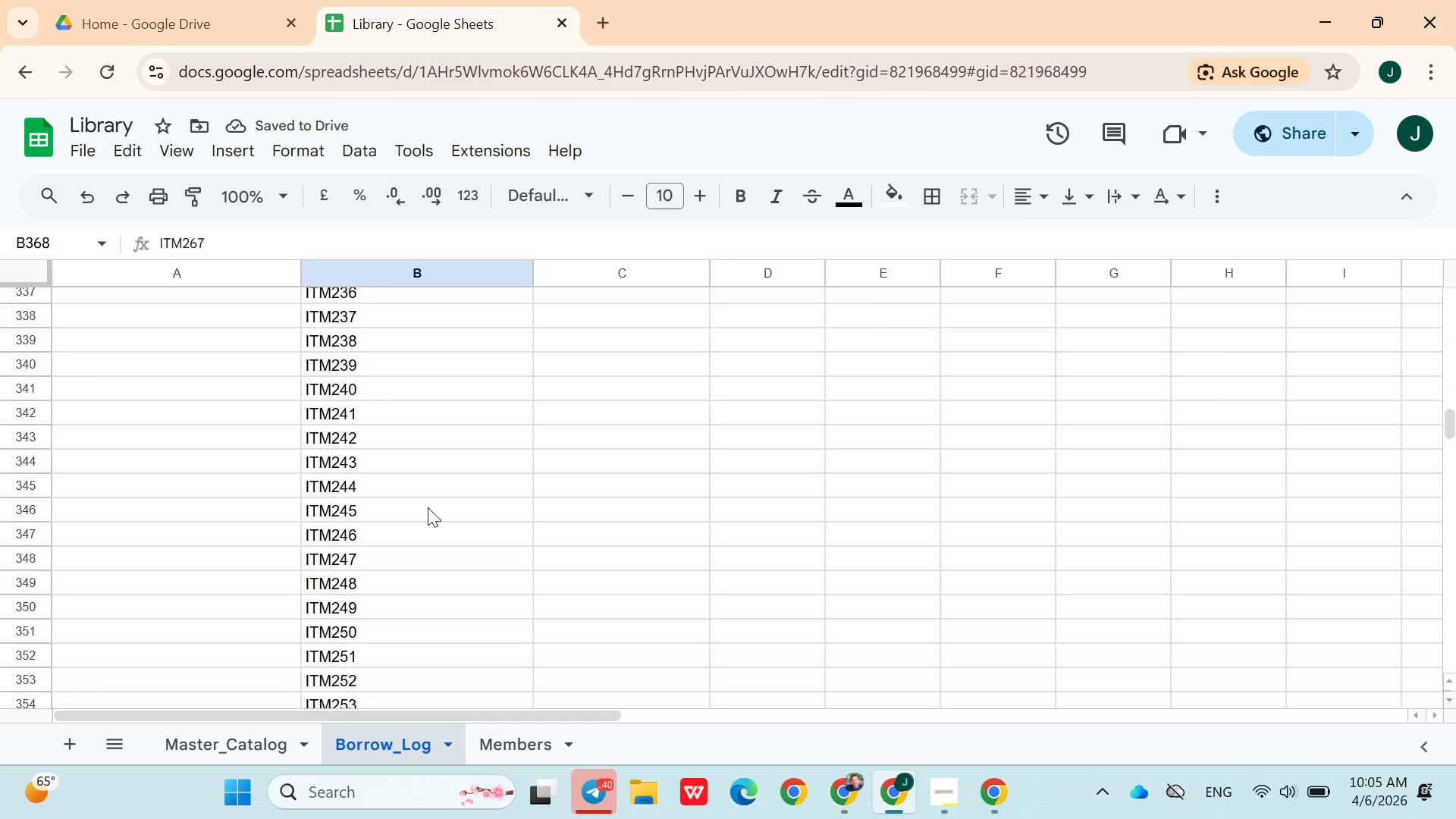 
scroll: coordinate [425, 507], scroll_direction: up, amount: 20.0
 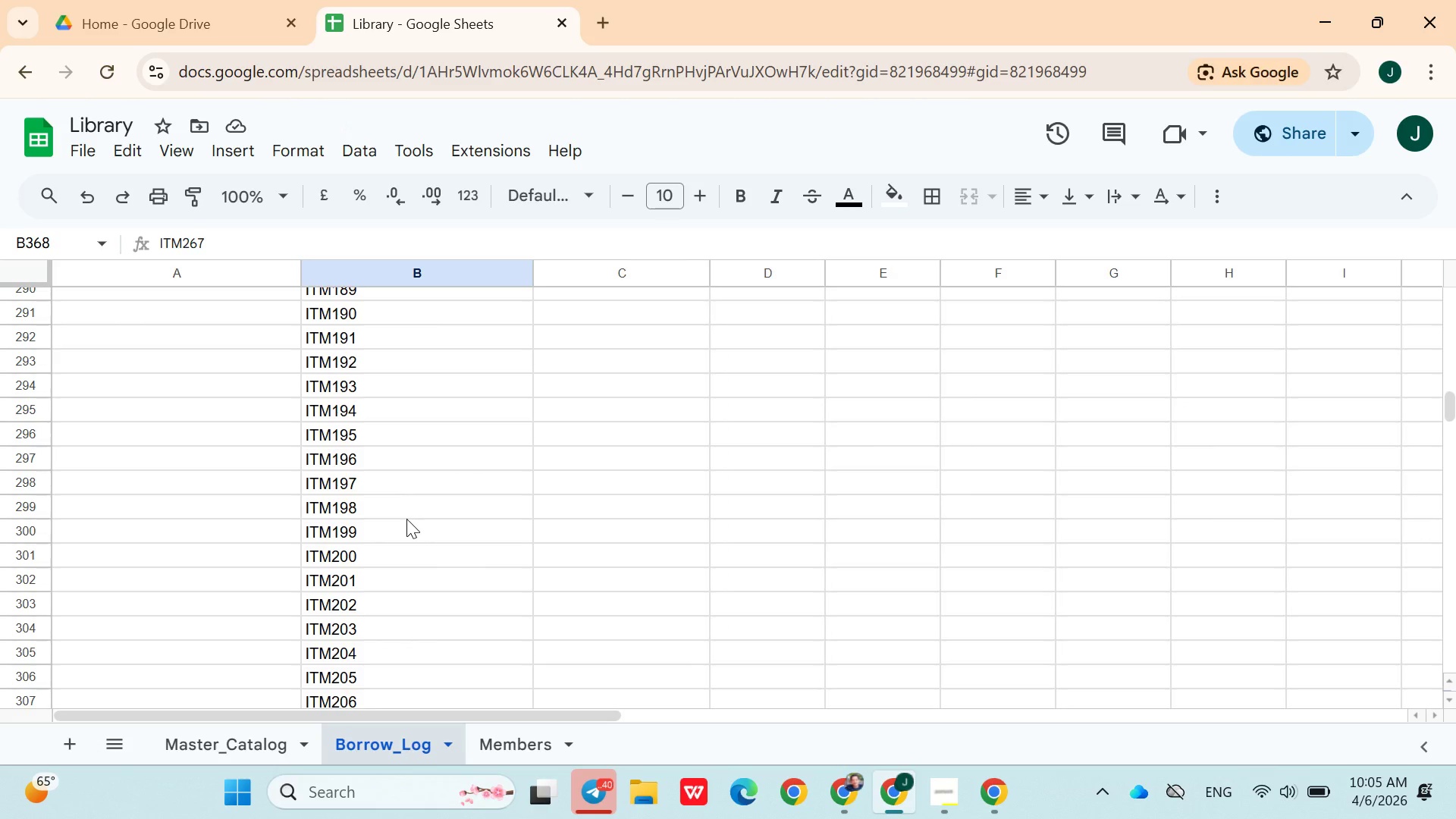 
left_click([382, 579])
 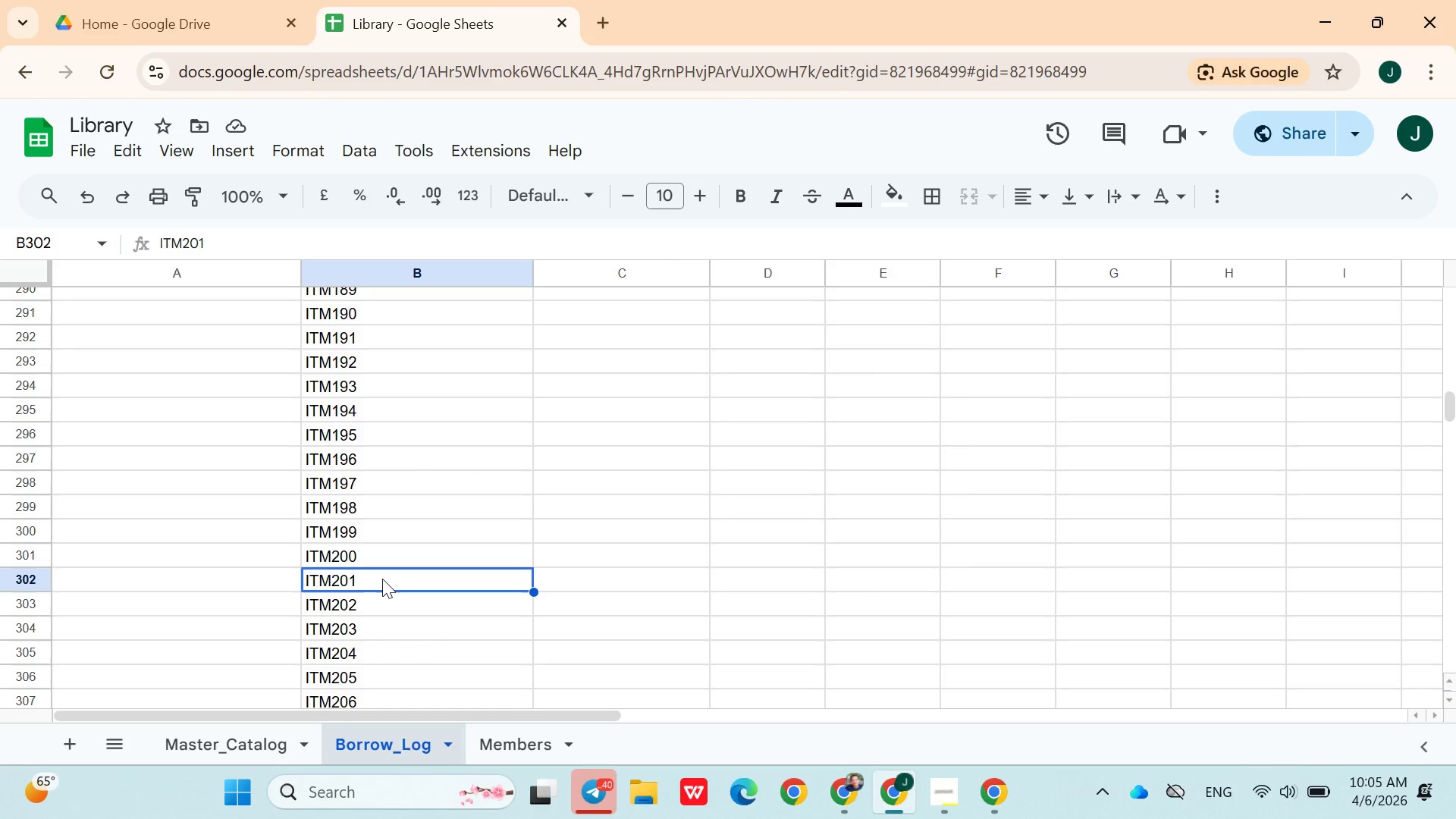 
hold_key(key=ShiftRight, duration=3.94)
 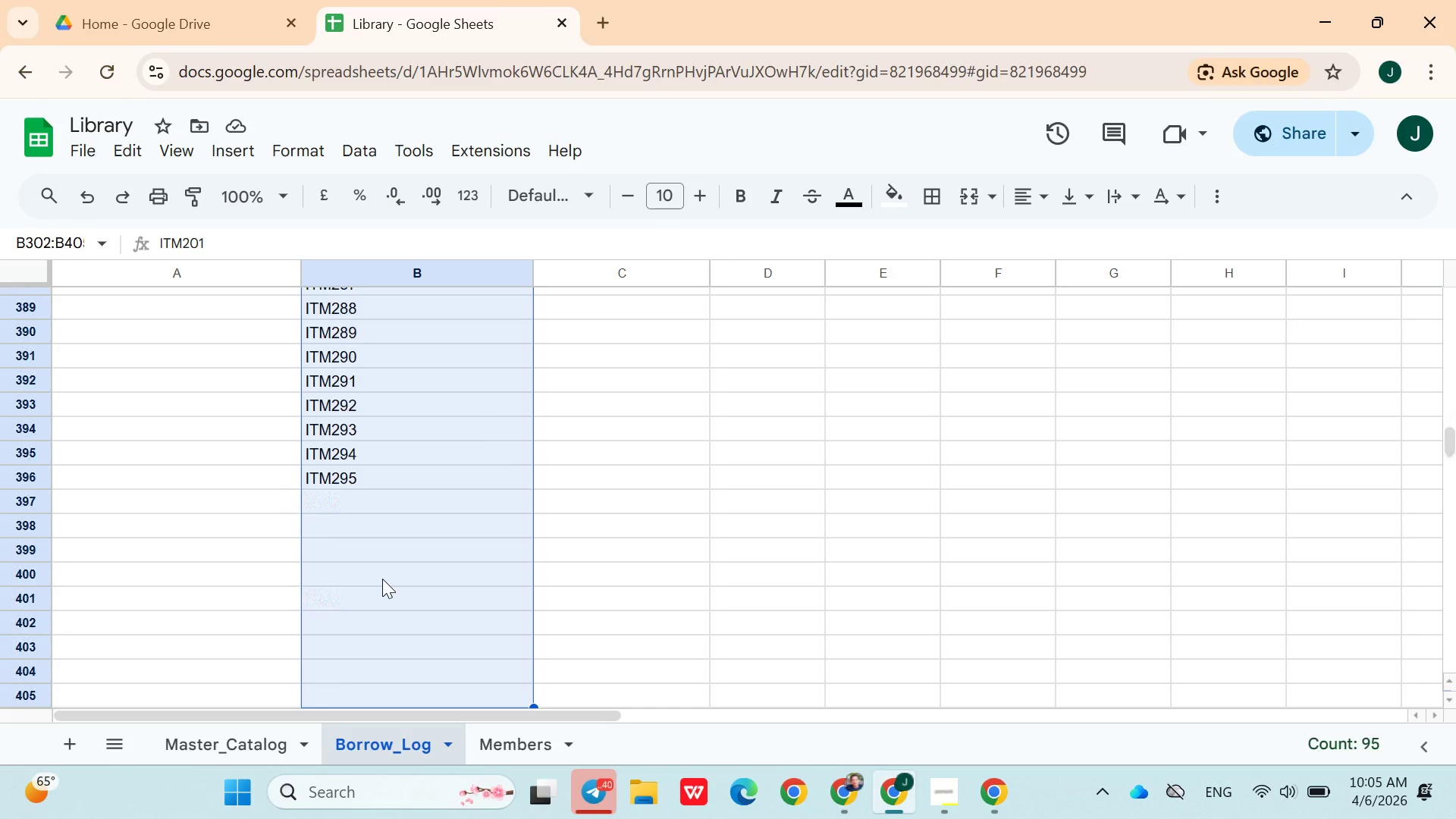 
hold_key(key=ArrowDown, duration=1.5)
 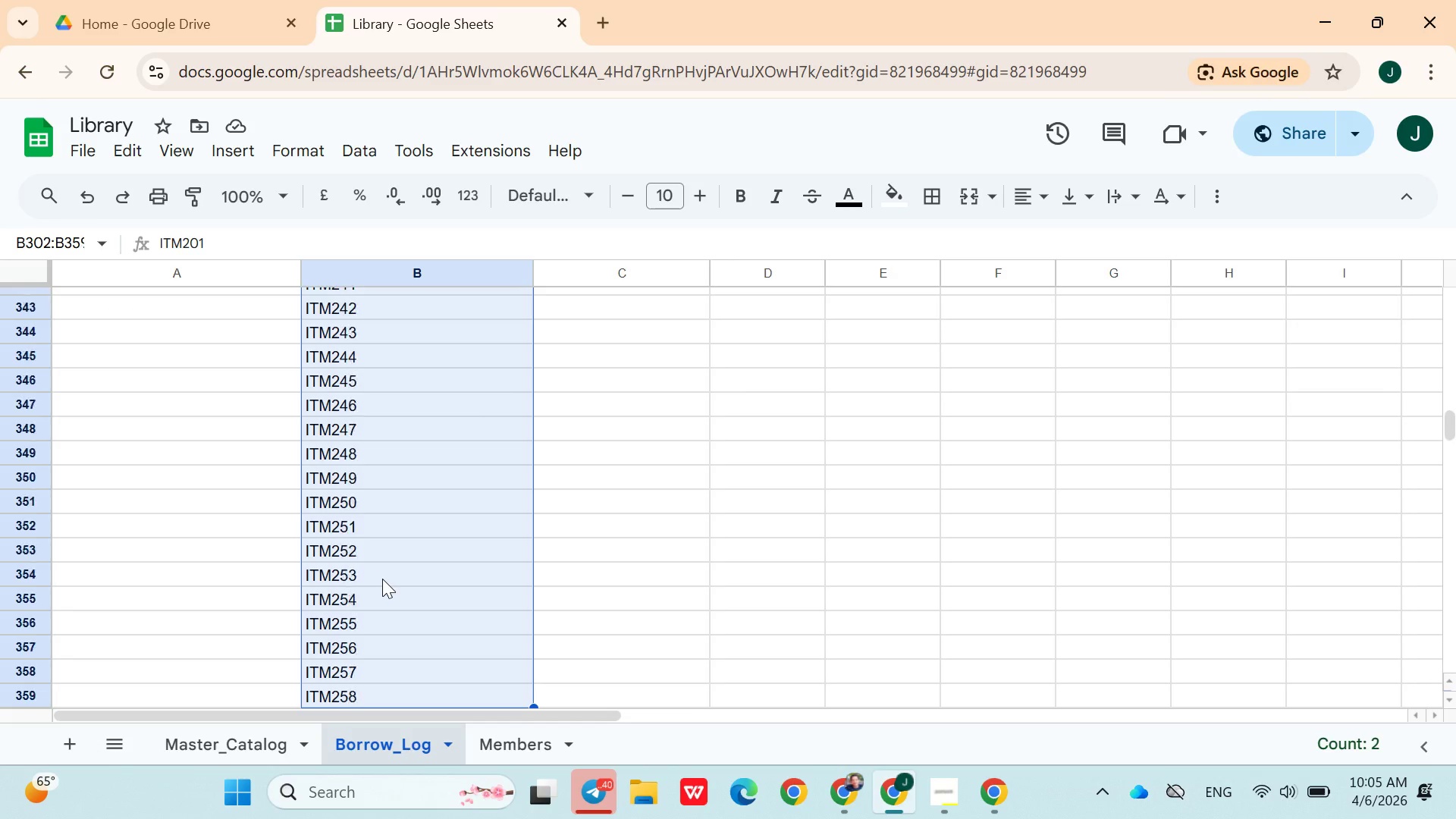 
hold_key(key=ArrowDown, duration=1.52)
 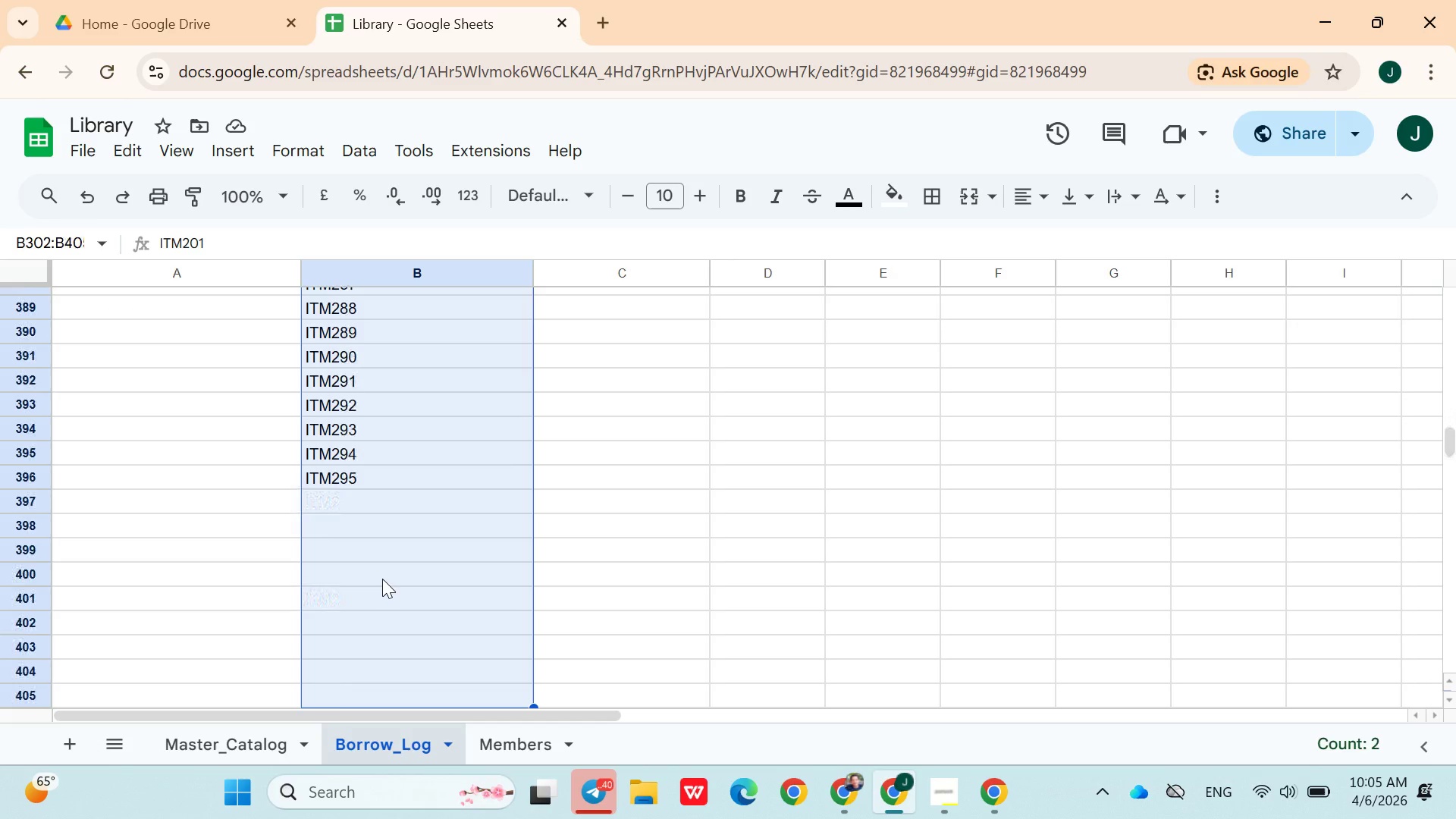 
hold_key(key=ArrowDown, duration=0.67)
 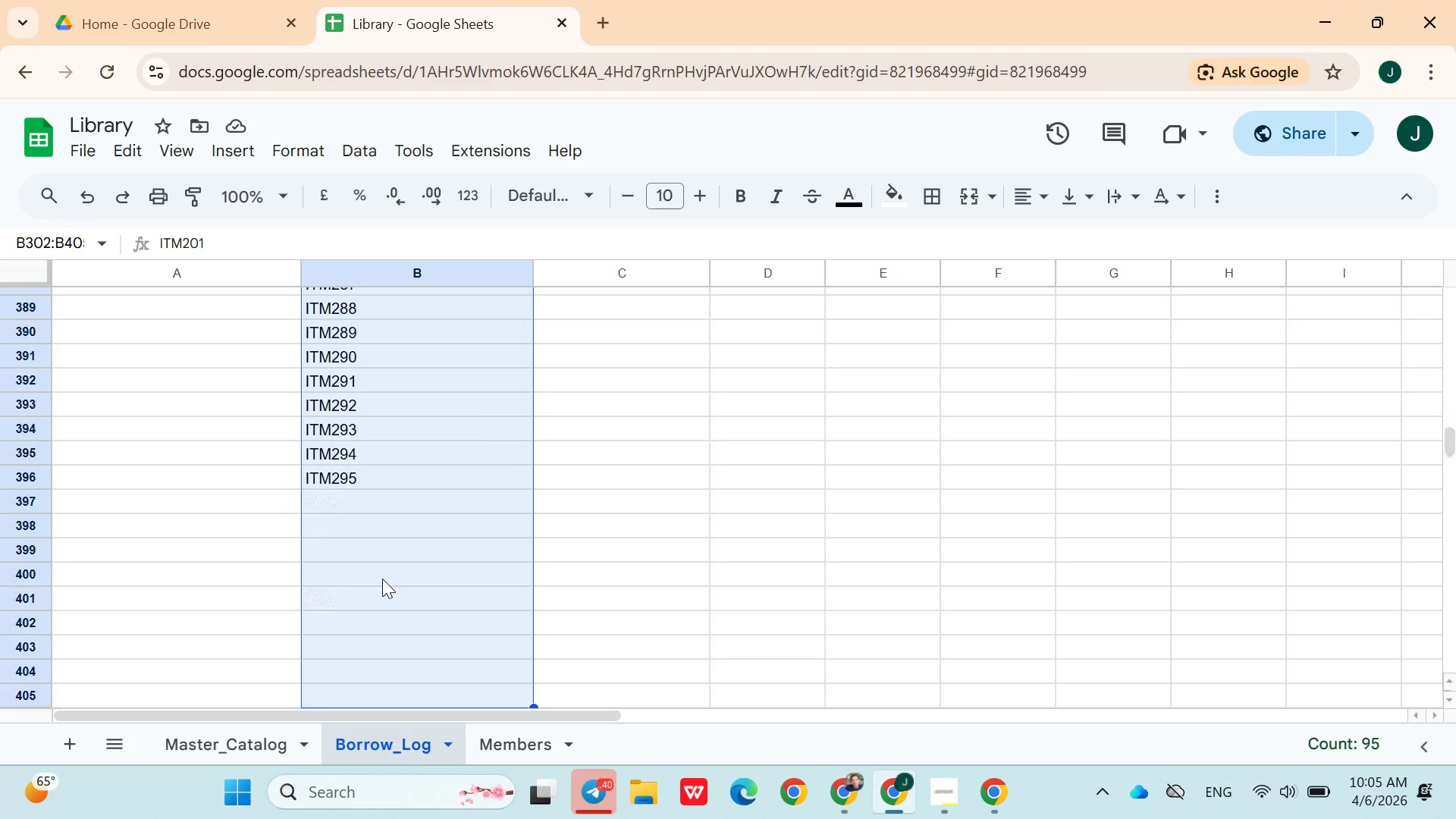 
key(Shift+Delete)
 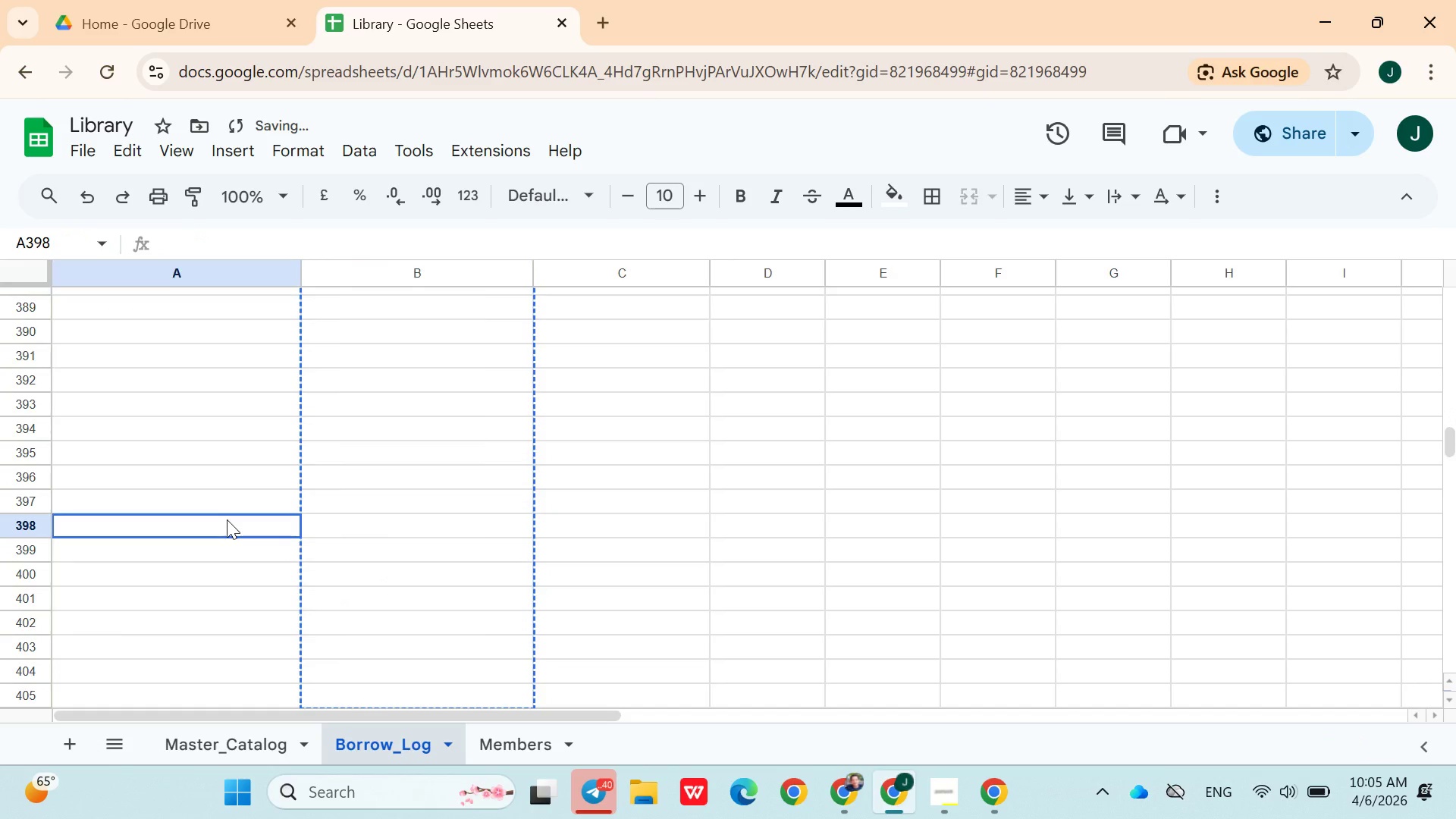 
scroll: coordinate [224, 523], scroll_direction: up, amount: 42.0
 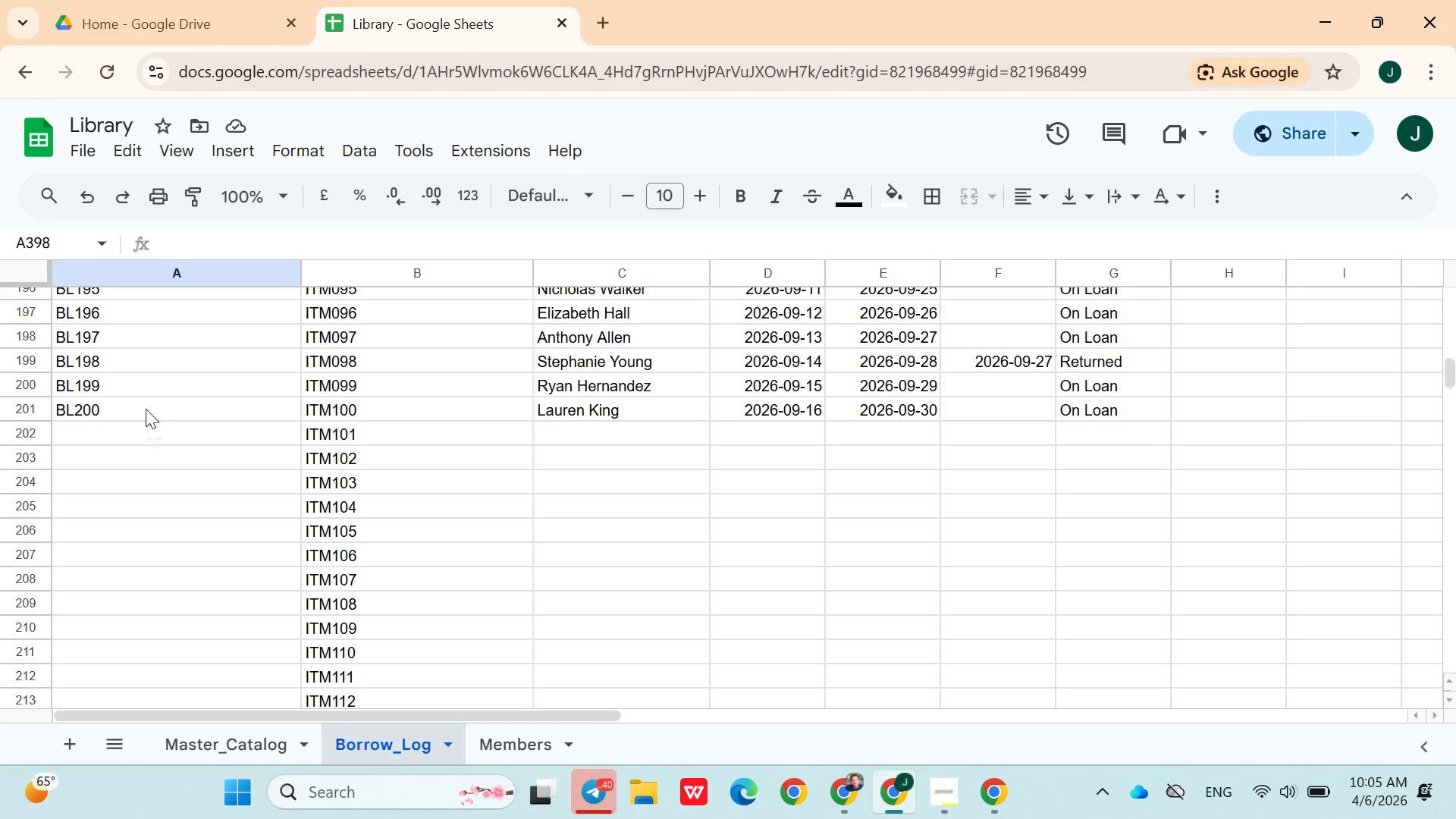 
left_click([146, 407])
 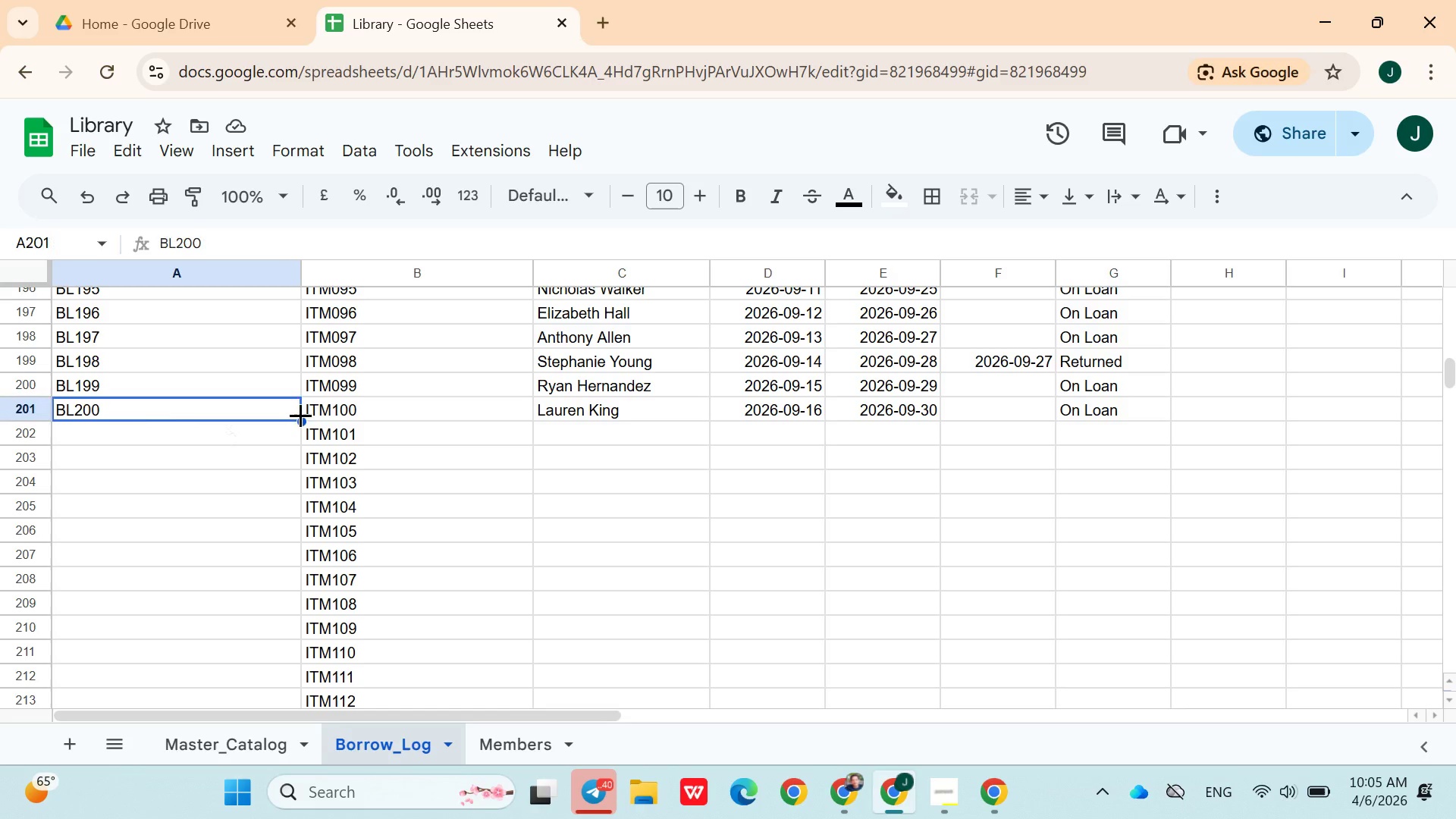 
left_click_drag(start_coordinate=[300, 416], to_coordinate=[133, 413])
 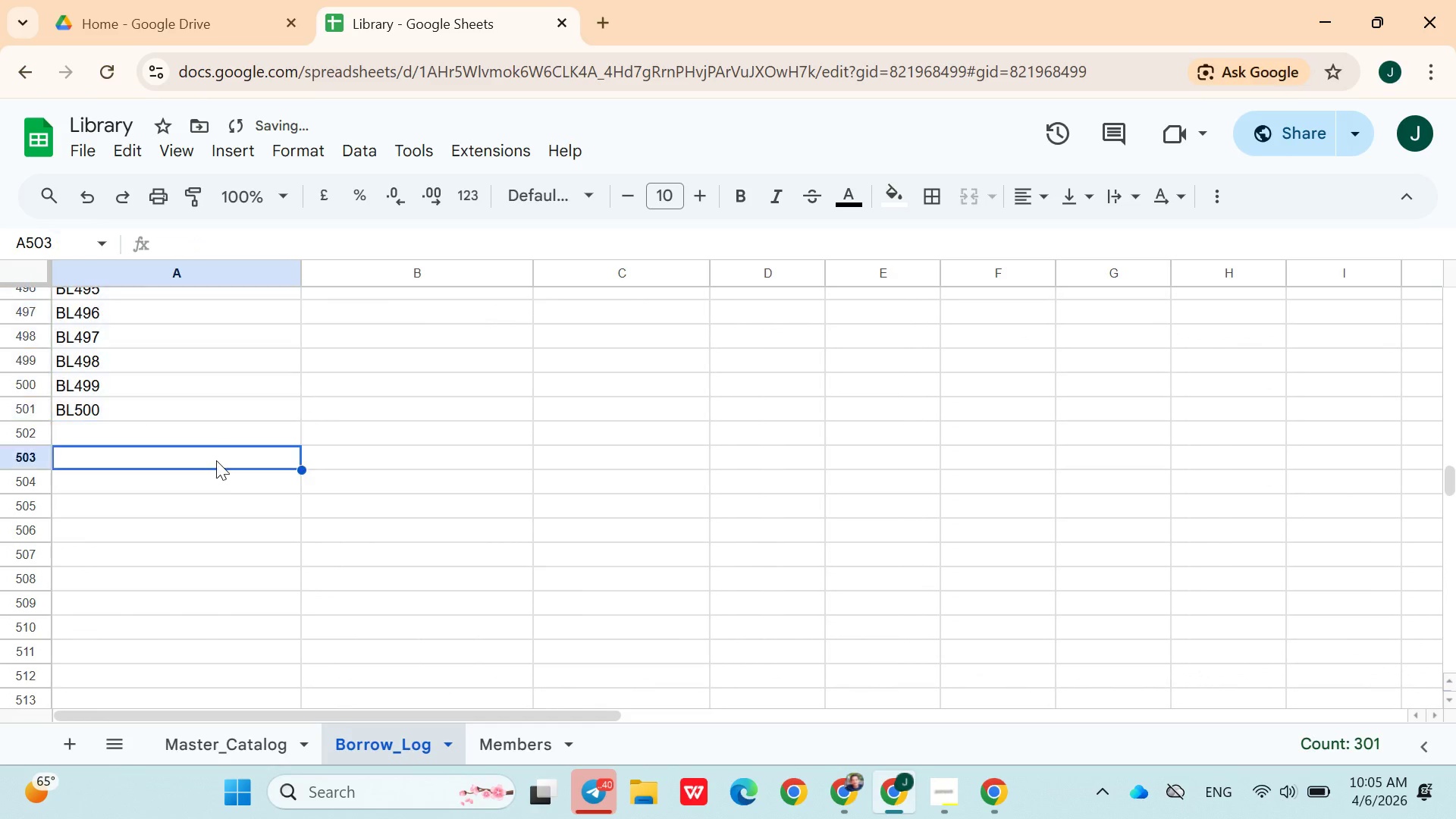 
scroll: coordinate [216, 657], scroll_direction: down, amount: 54.0
 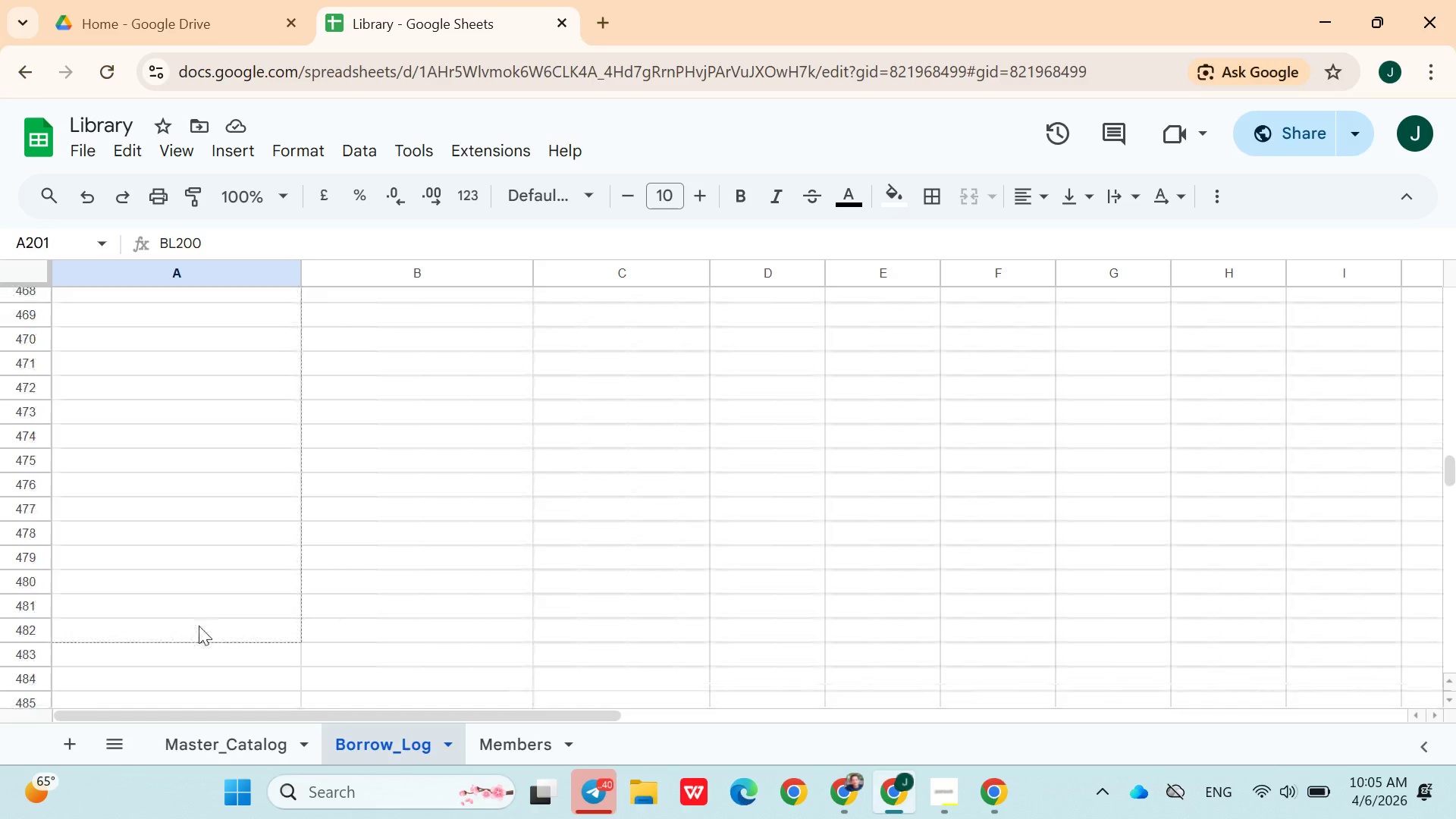 
scroll: coordinate [185, 598], scroll_direction: down, amount: 6.0
 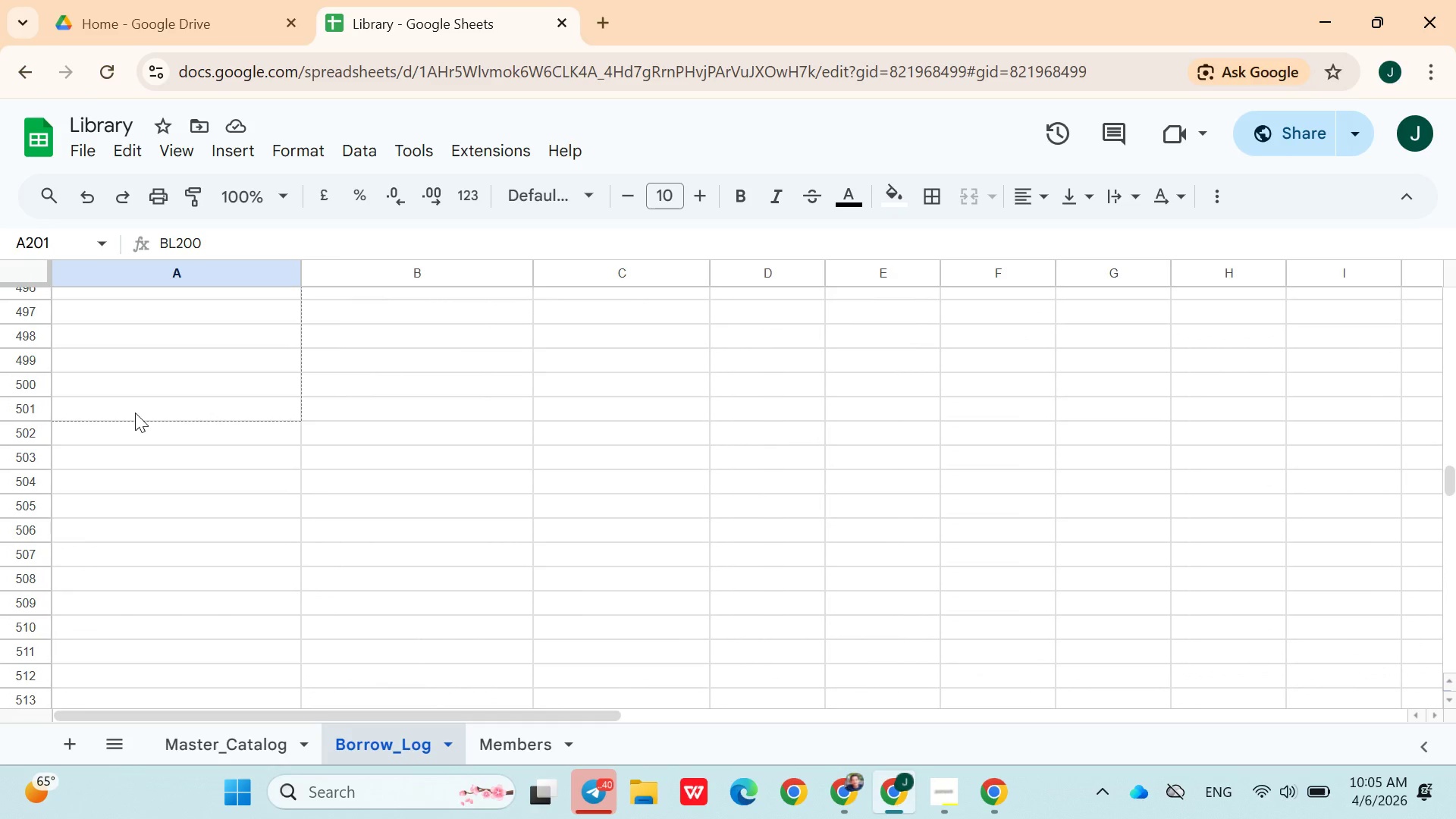 
left_click([212, 454])
 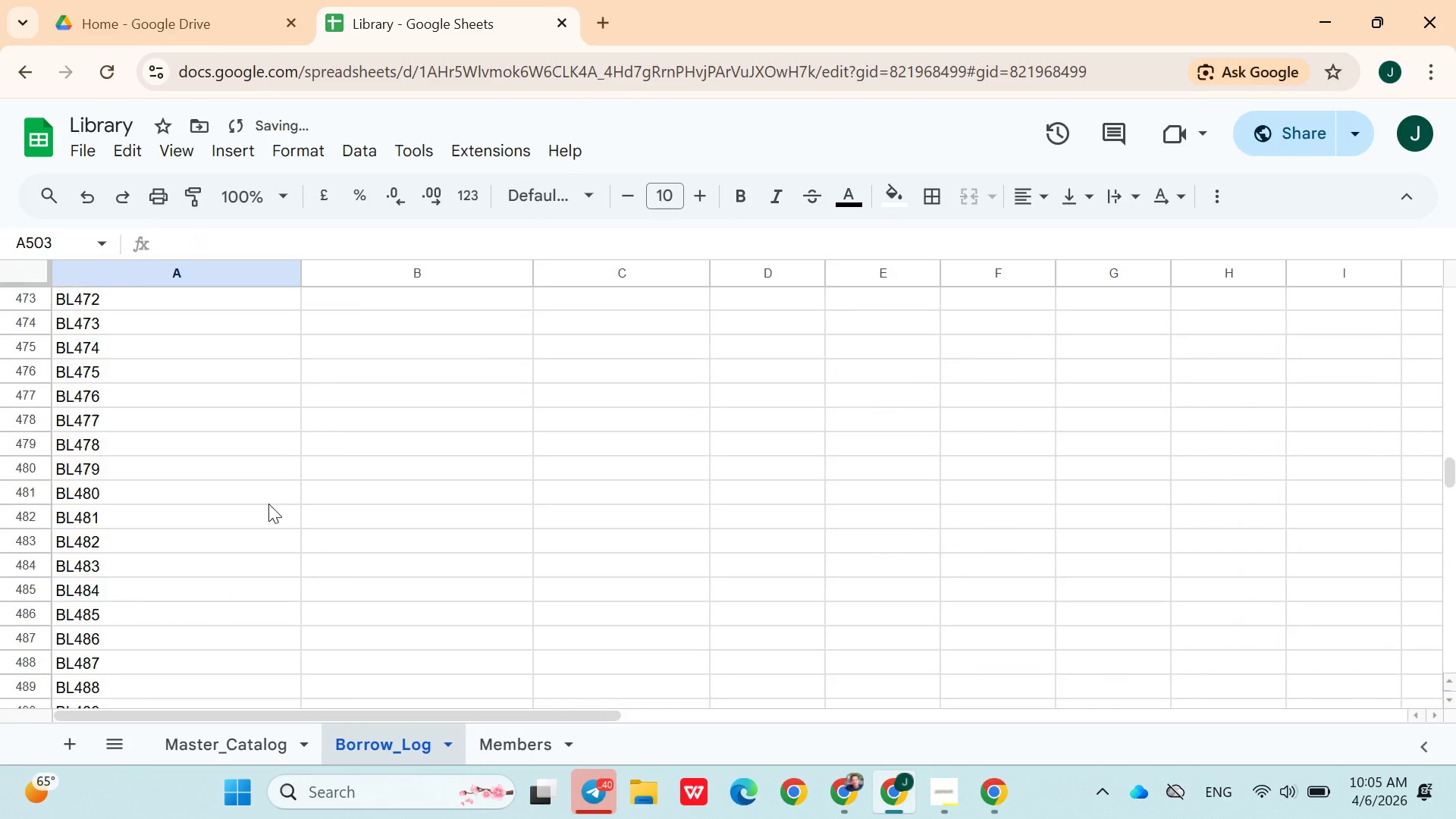 
scroll: coordinate [259, 499], scroll_direction: up, amount: 66.0
 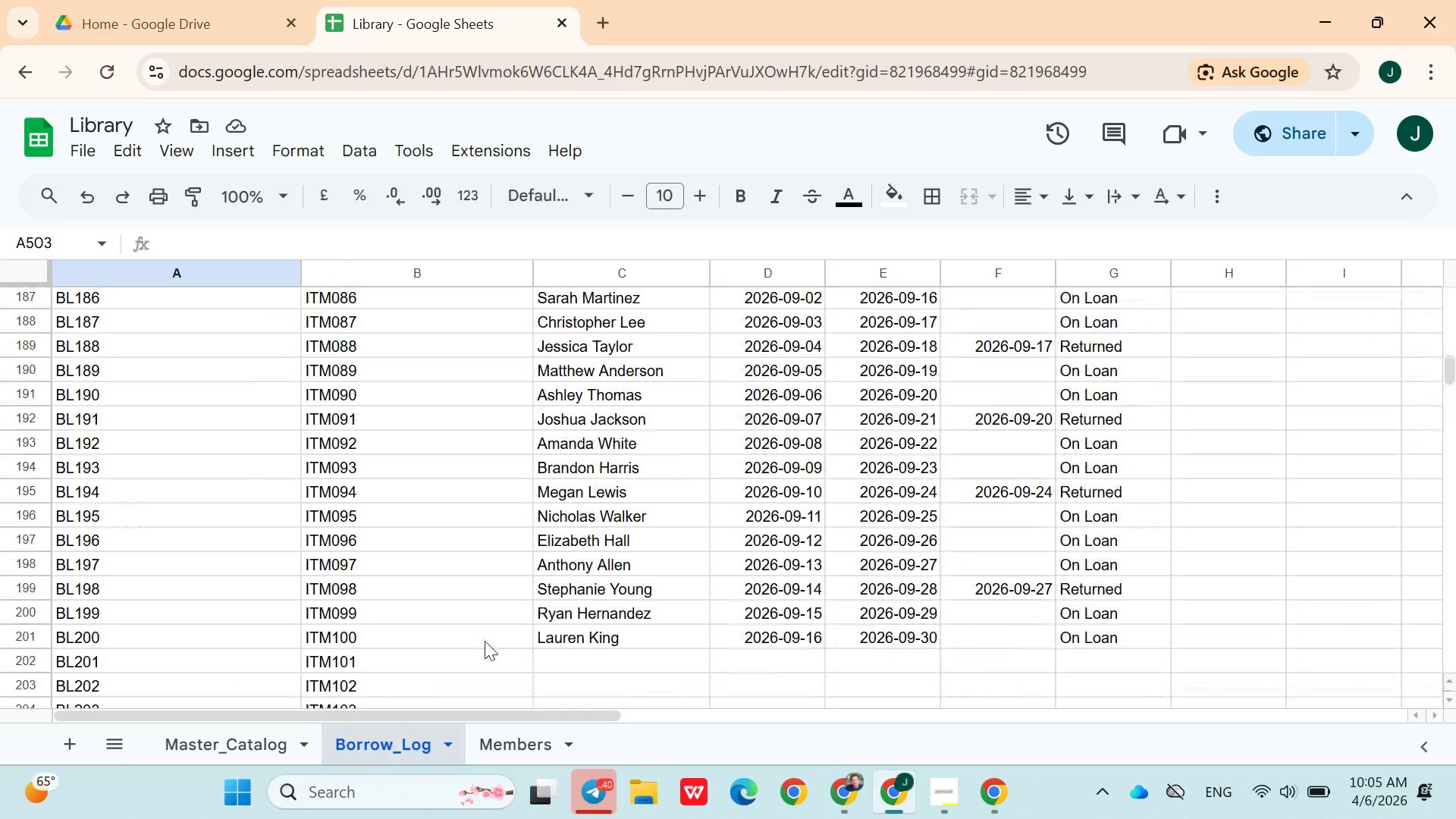 
left_click([485, 641])
 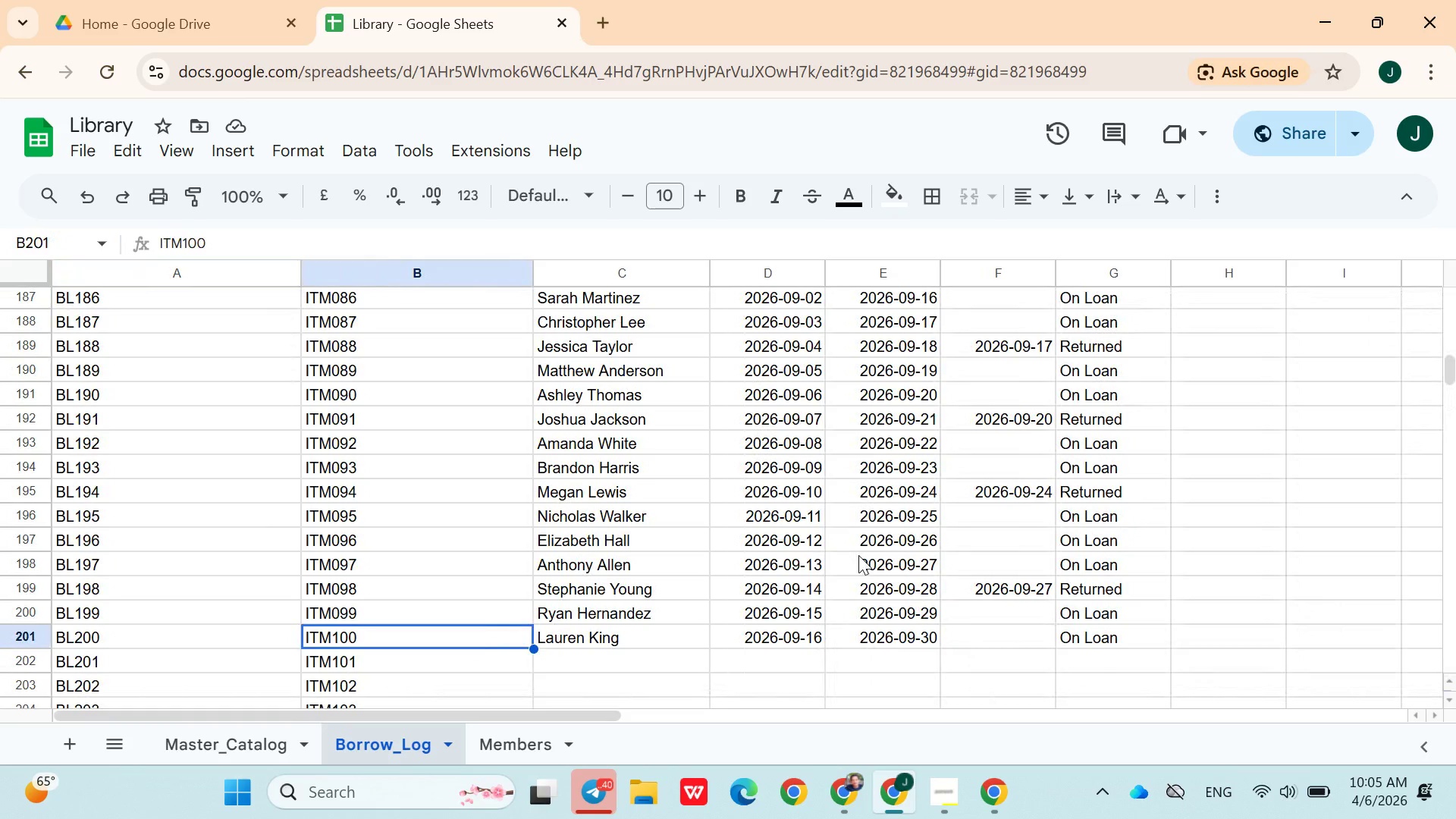 
scroll: coordinate [761, 538], scroll_direction: down, amount: 2.0
 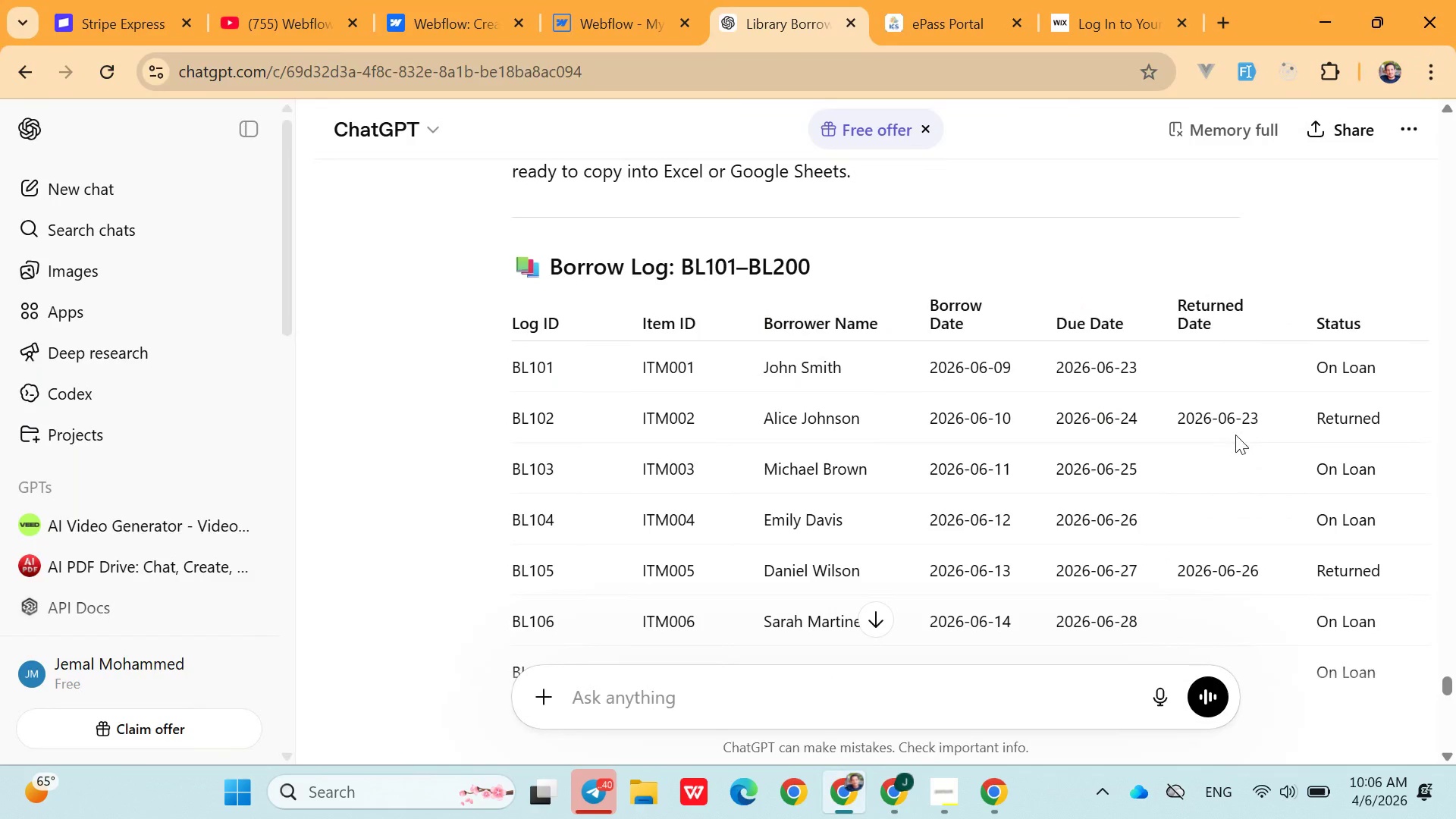 
wait(17.21)
 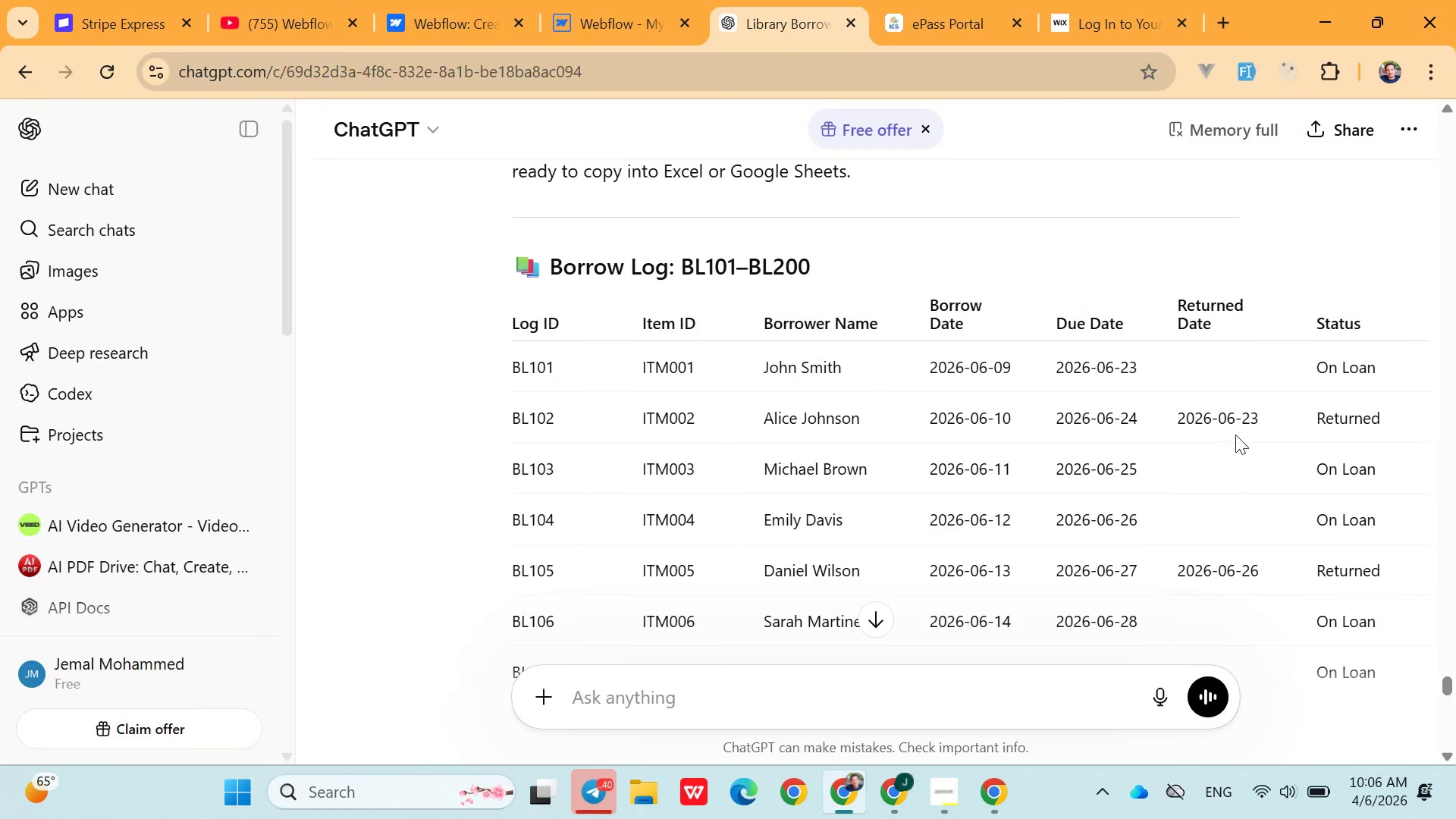 
left_click([97, 71])
 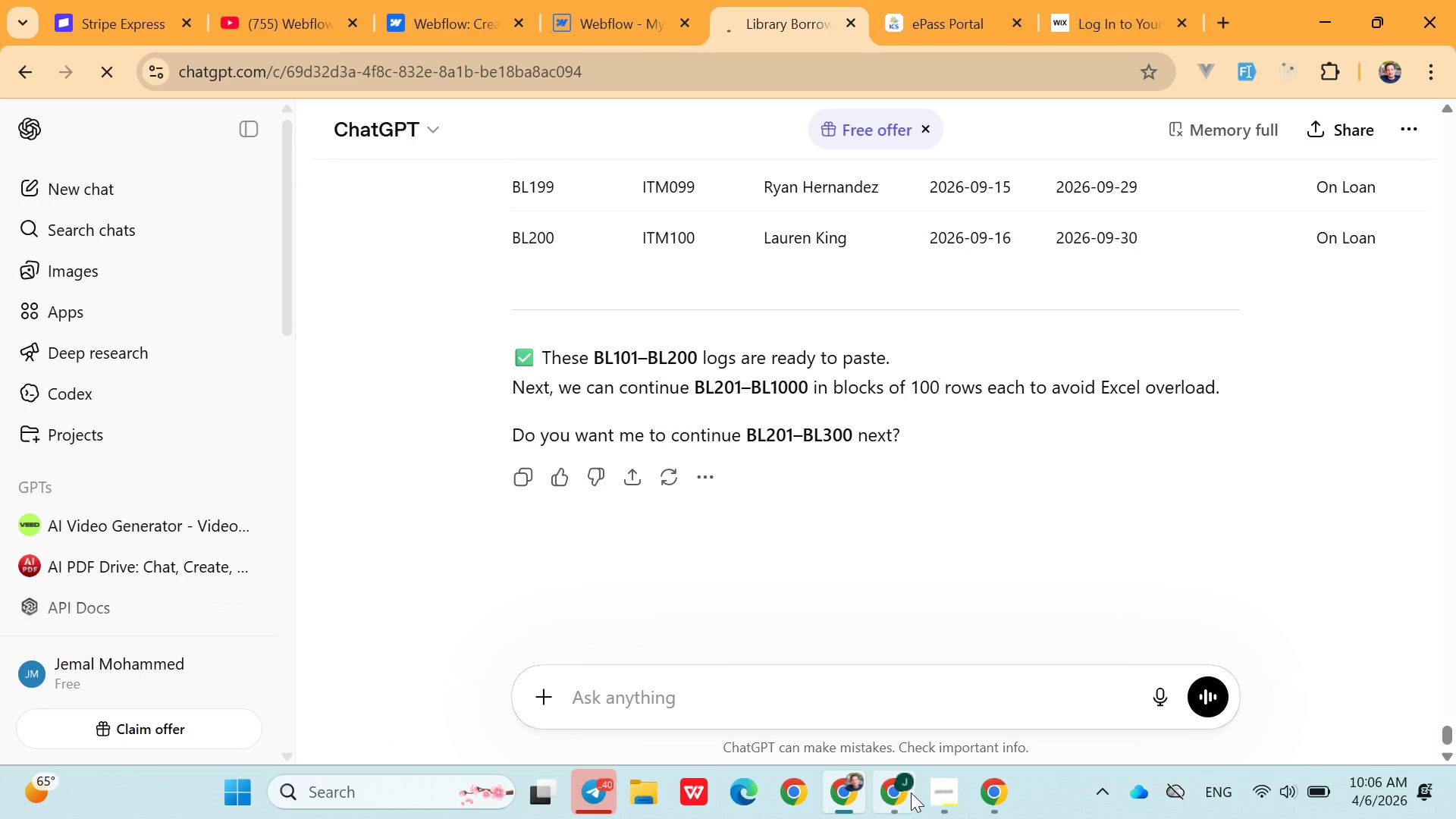 
left_click([908, 793])
 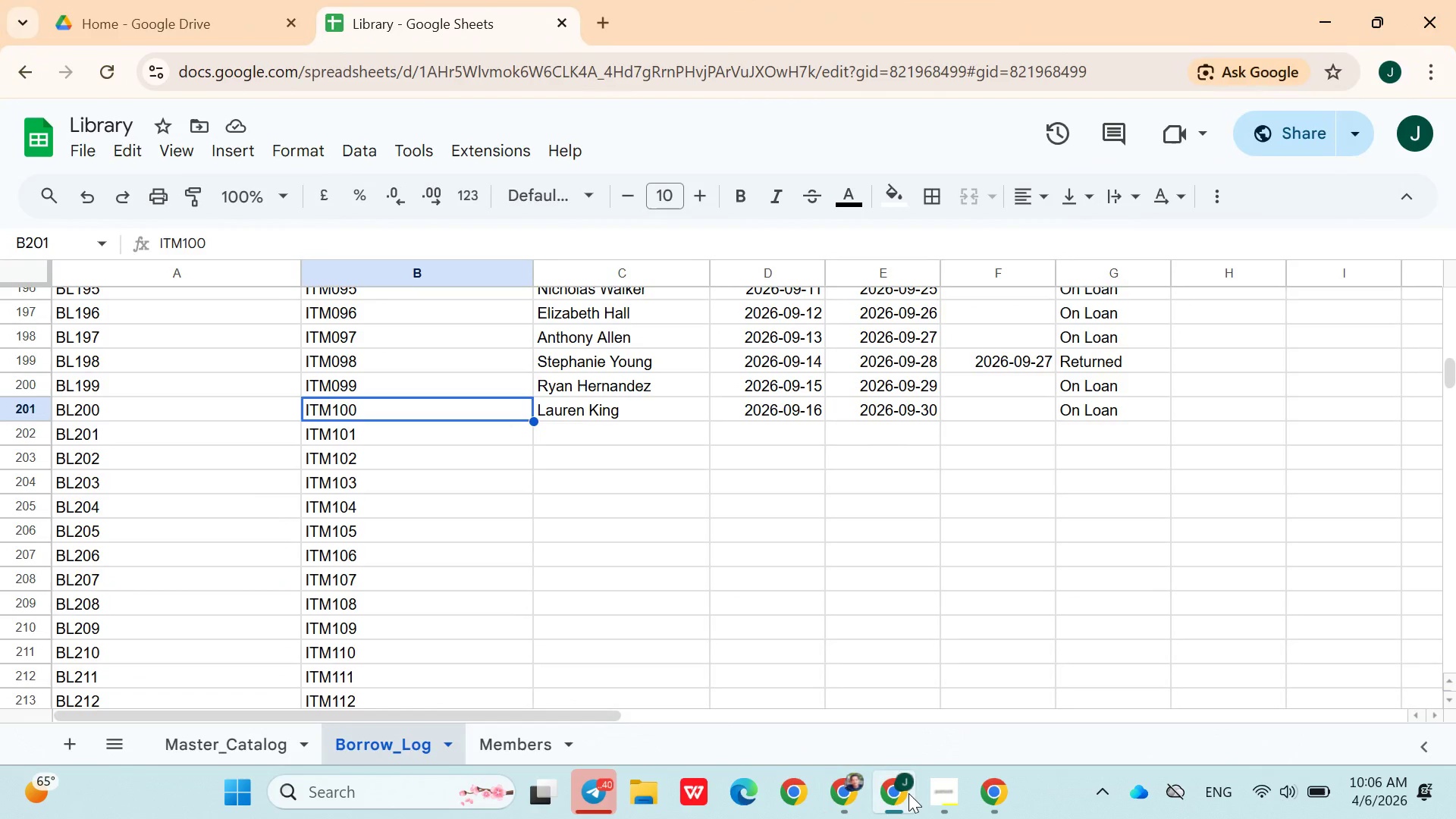 
left_click([908, 793])
 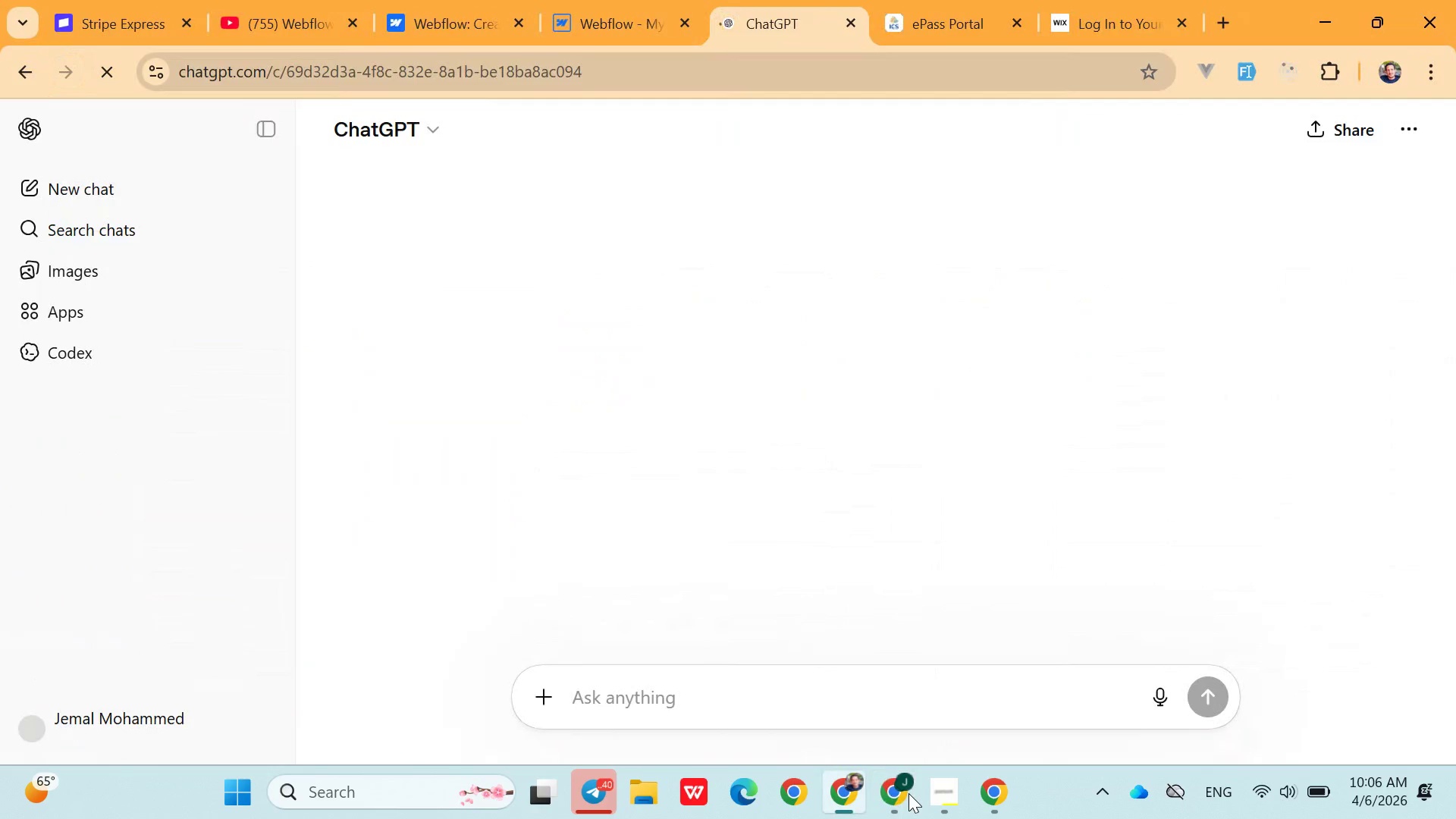 
left_click([908, 793])
 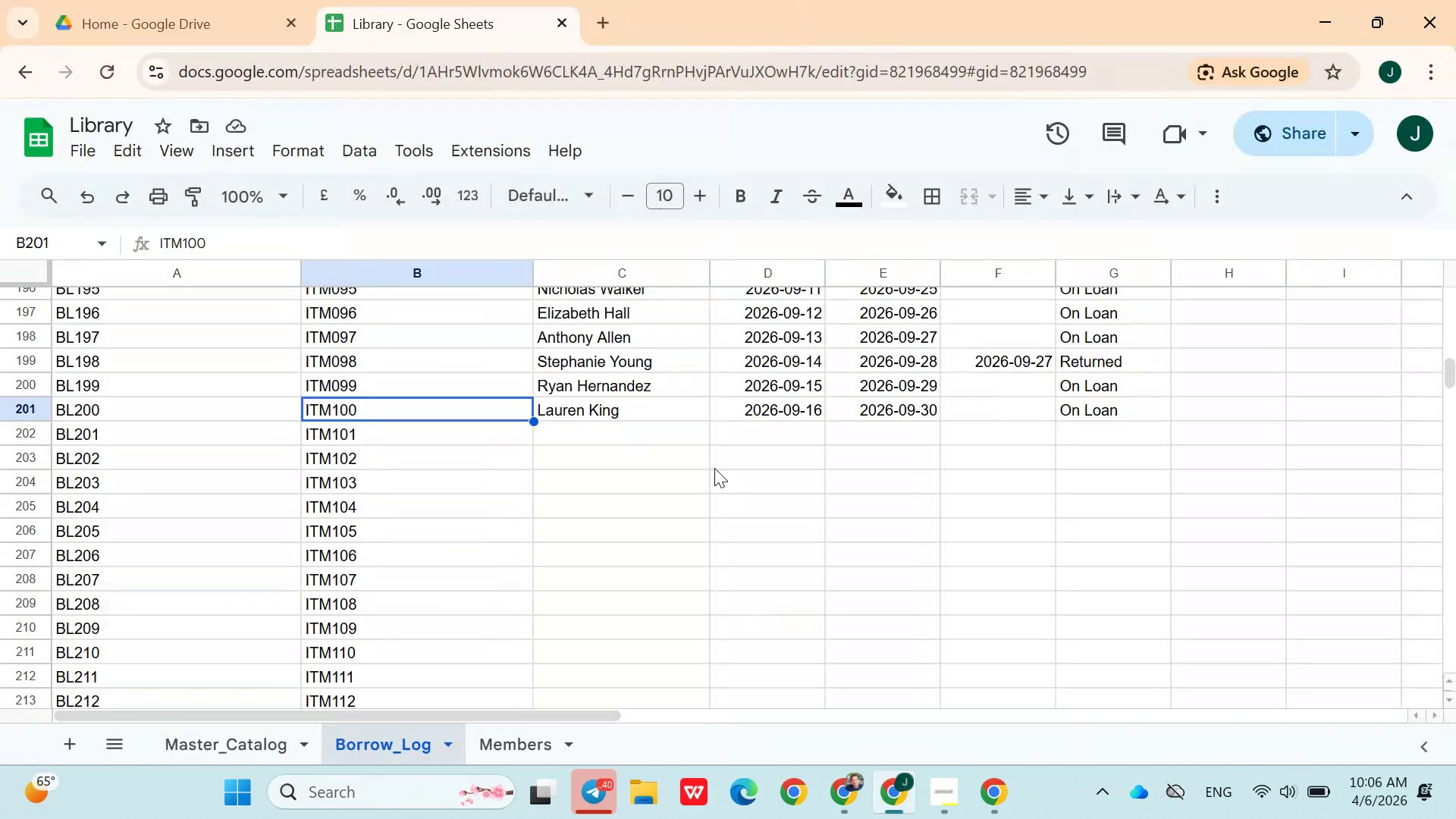 
wait(7.3)
 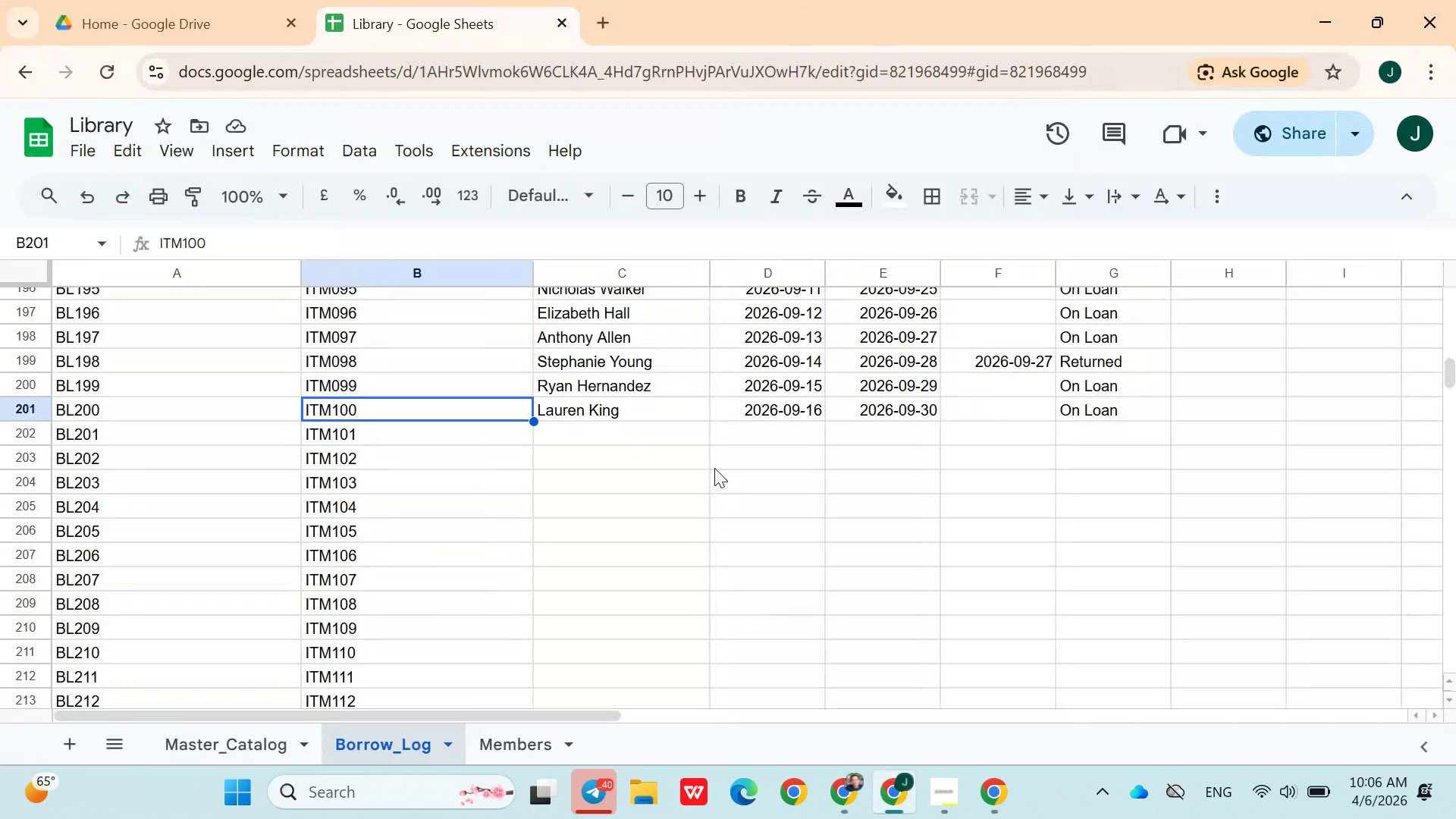 
left_click([868, 783])